 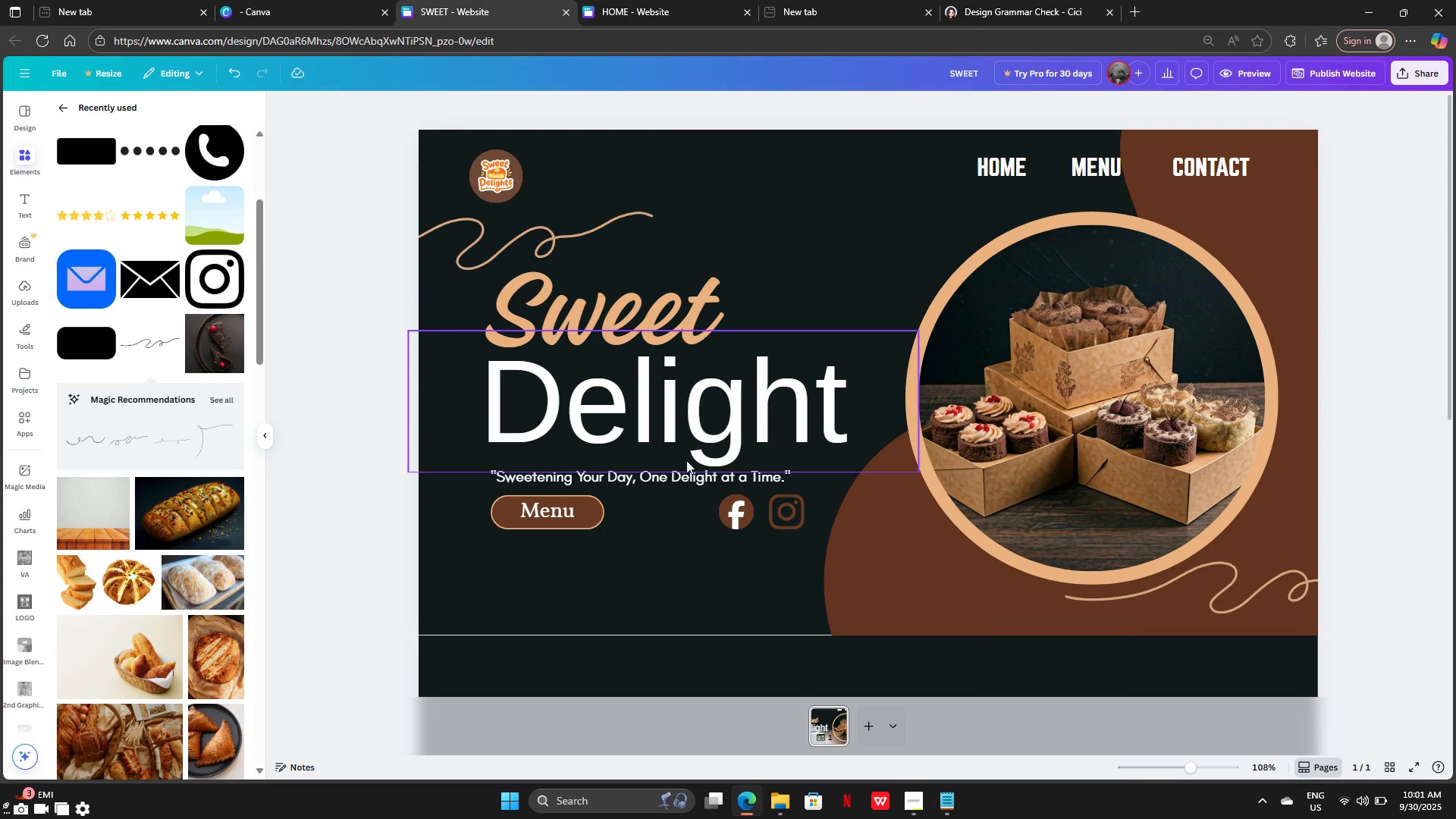 
scroll: coordinate [984, 339], scroll_direction: down, amount: 3.0
 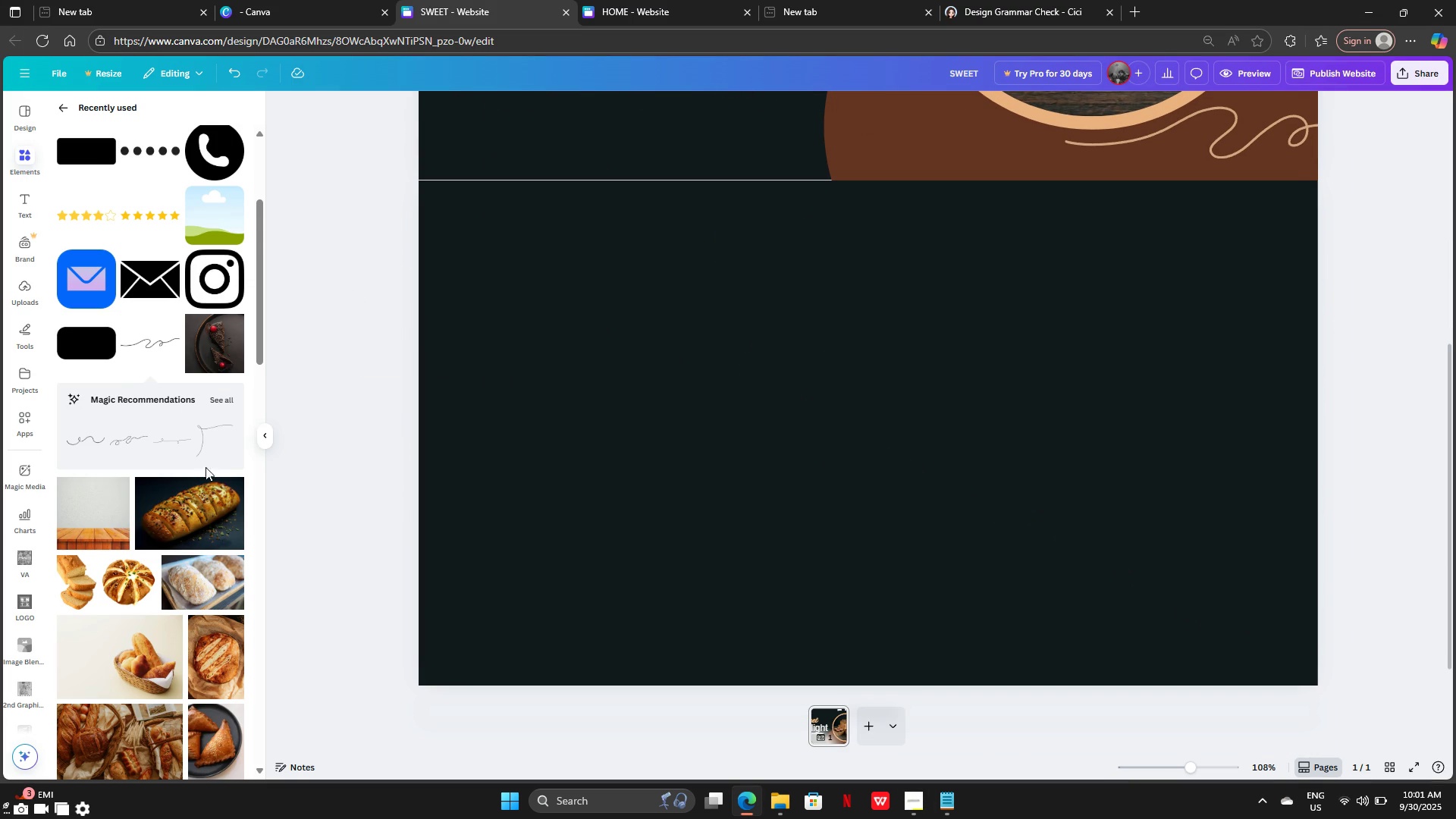 
scroll: coordinate [165, 230], scroll_direction: up, amount: 5.0
 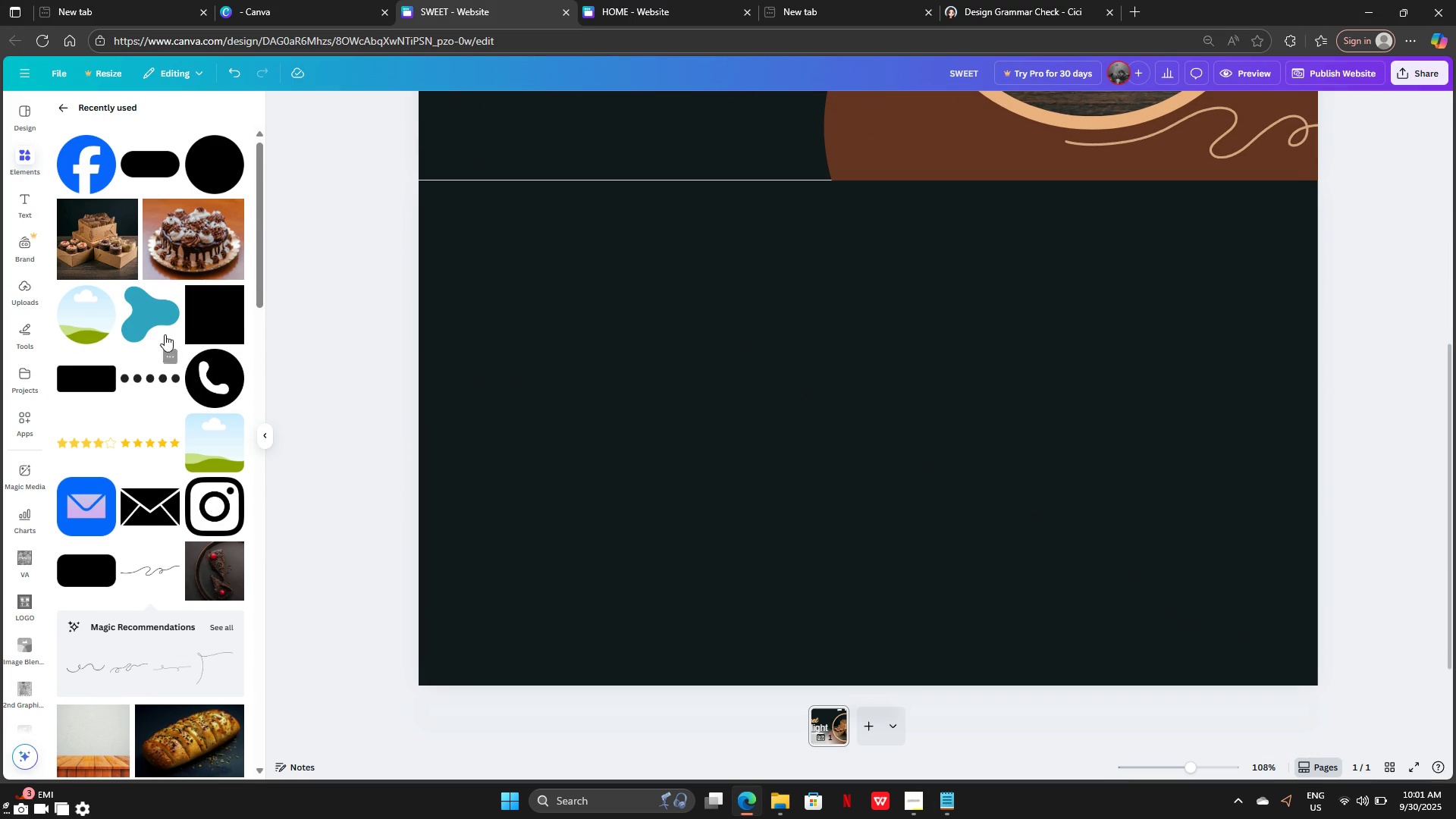 
left_click([192, 324])
 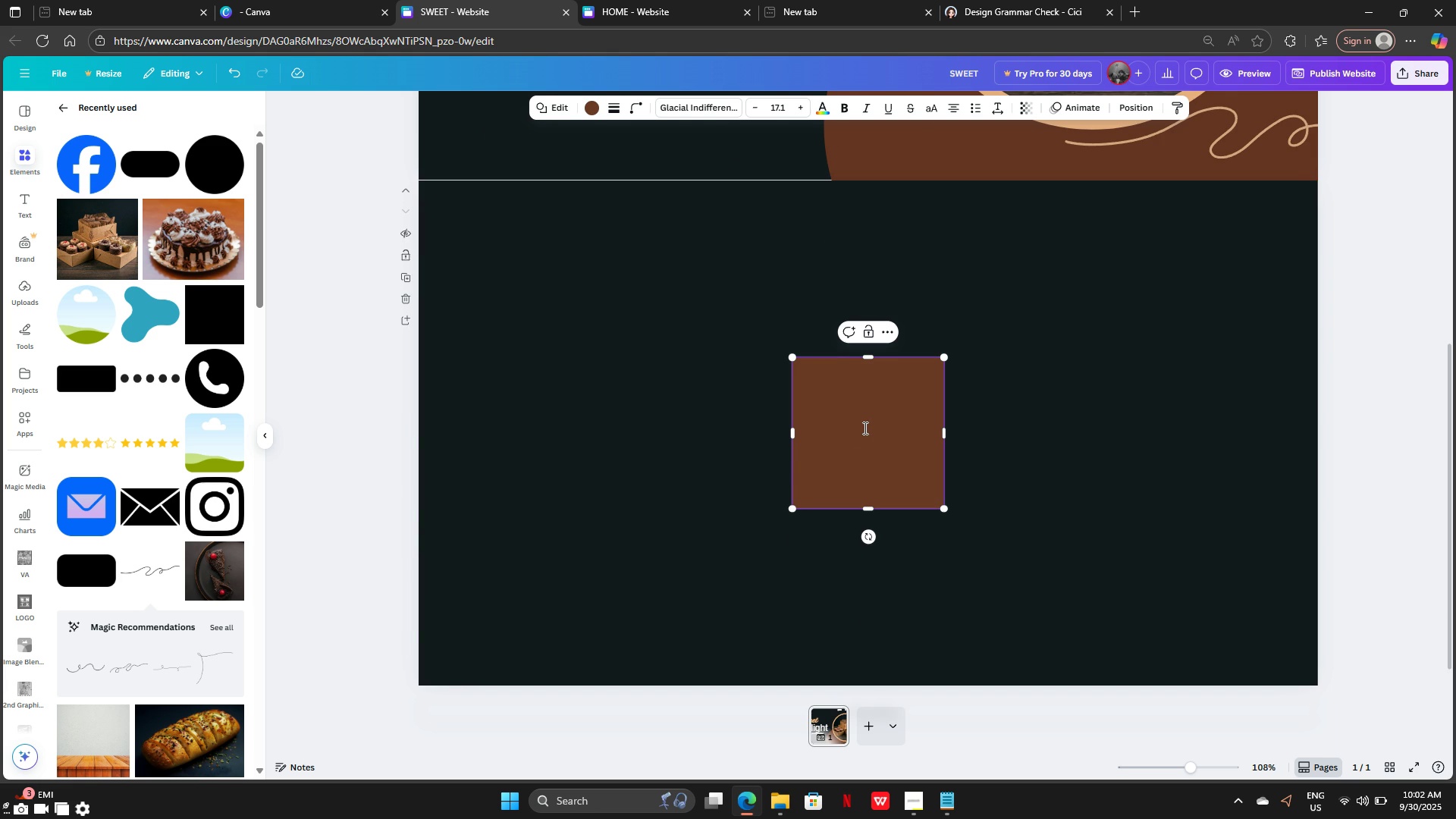 
scroll: coordinate [864, 419], scroll_direction: none, amount: 0.0